 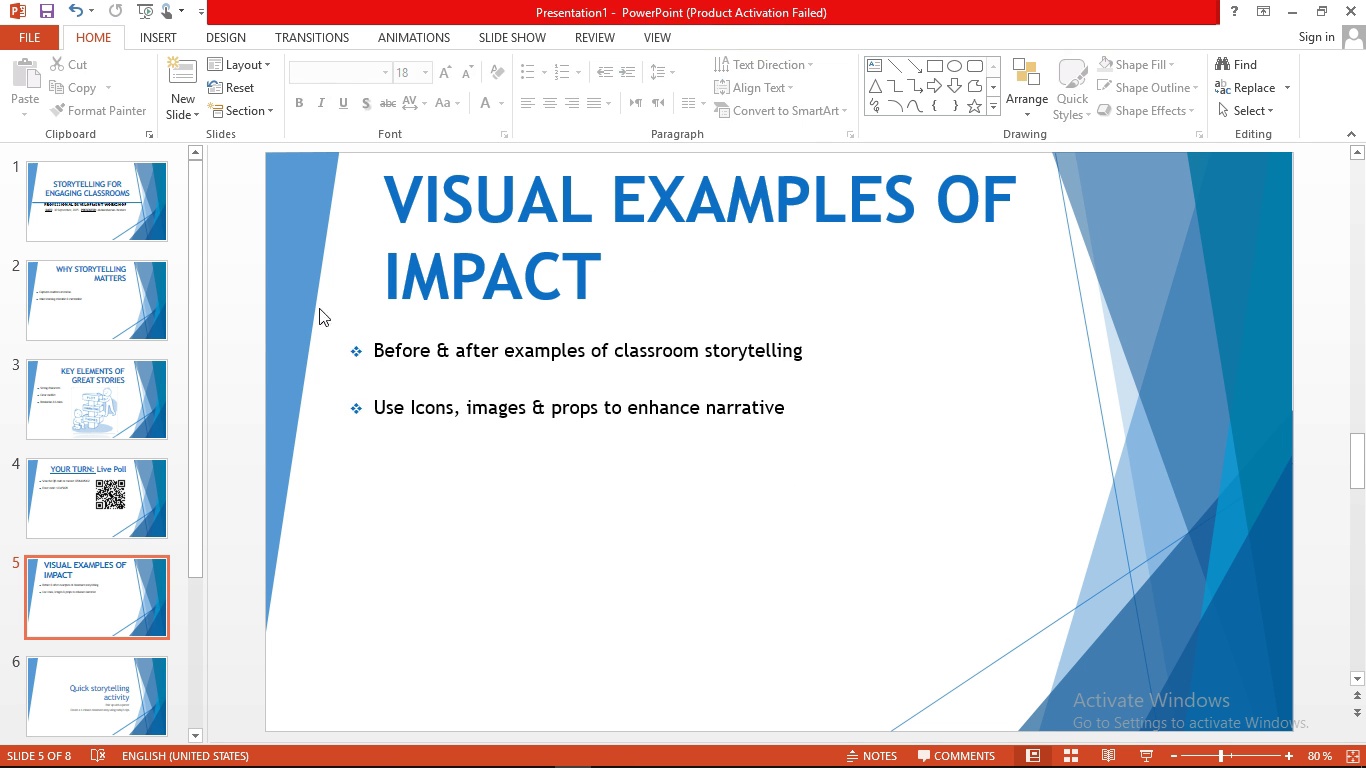 
left_click([164, 36])
 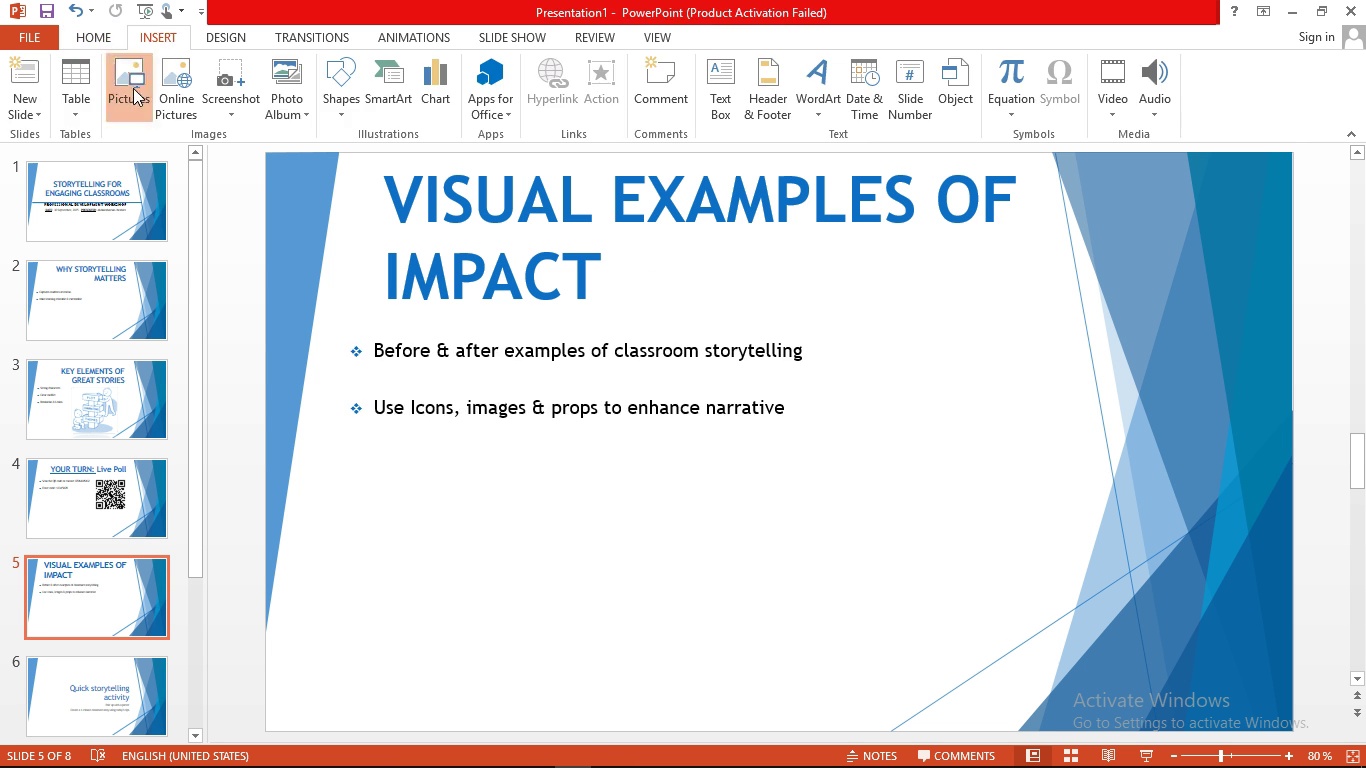 
left_click([133, 88])
 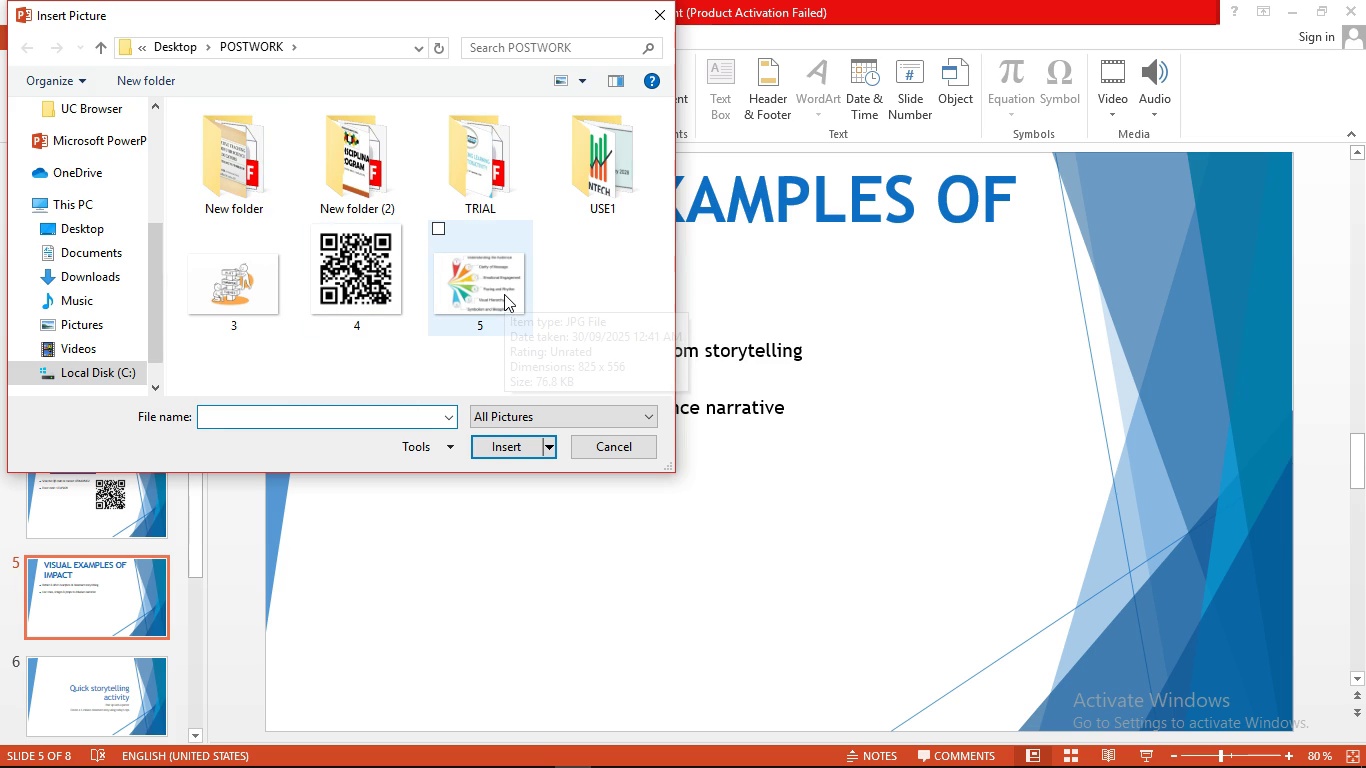 
left_click([504, 294])
 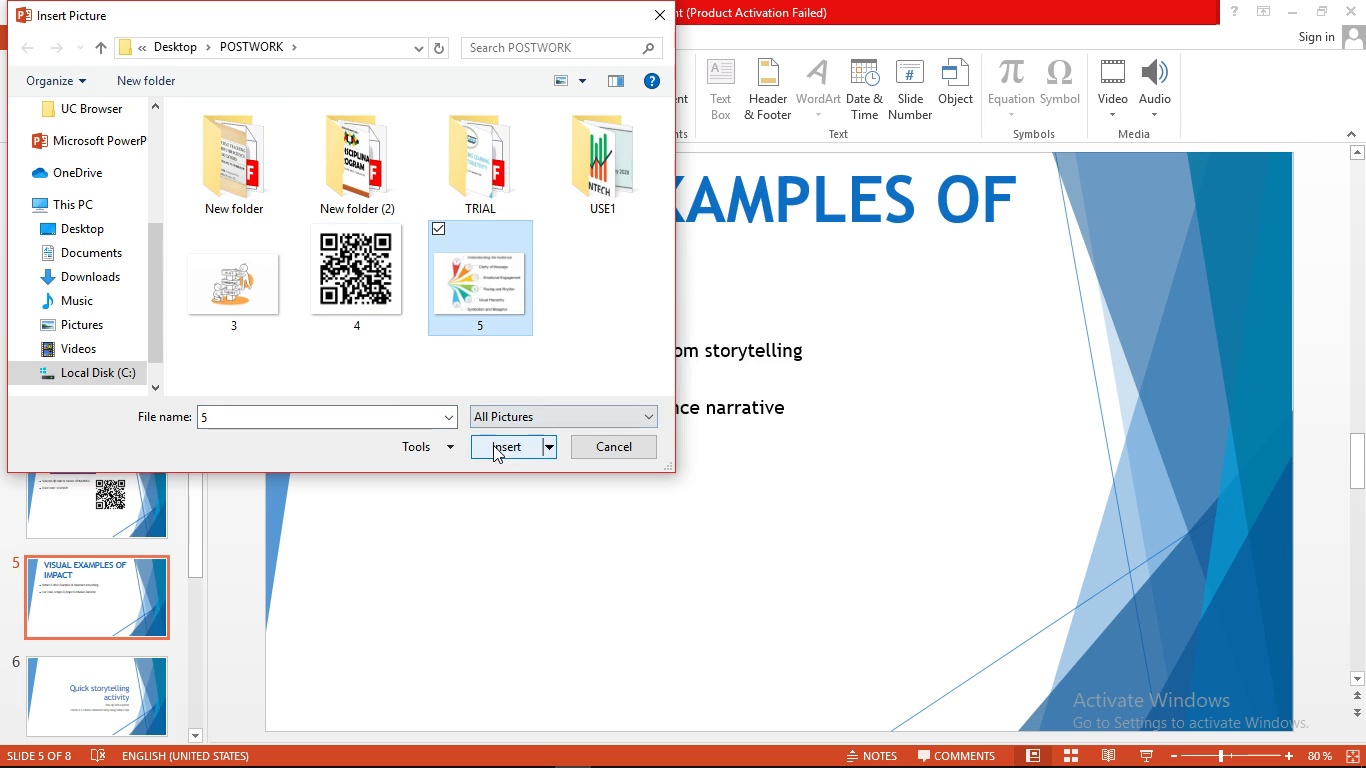 
left_click([493, 445])